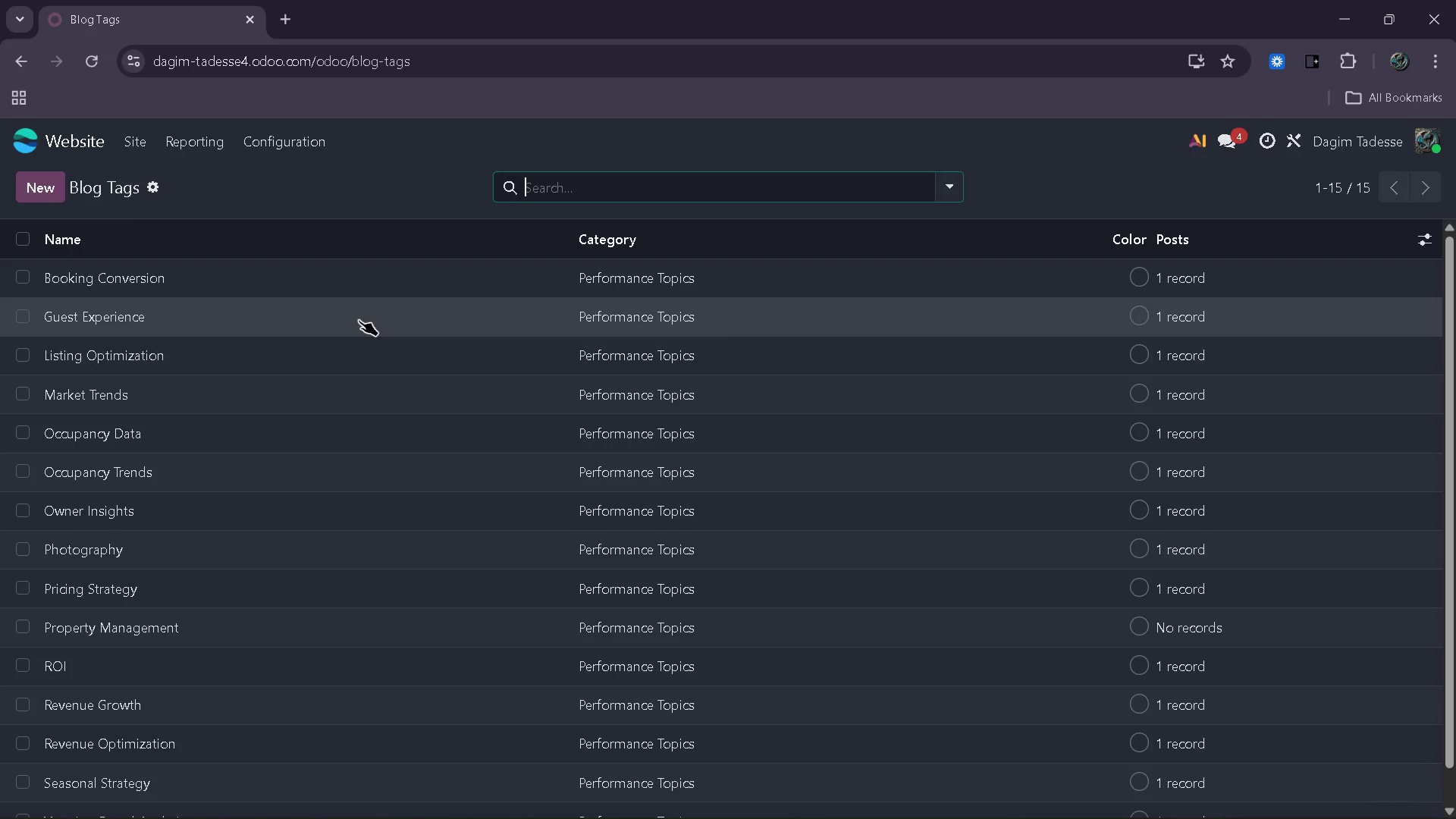 
scroll: coordinate [359, 320], scroll_direction: down, amount: 3.0
 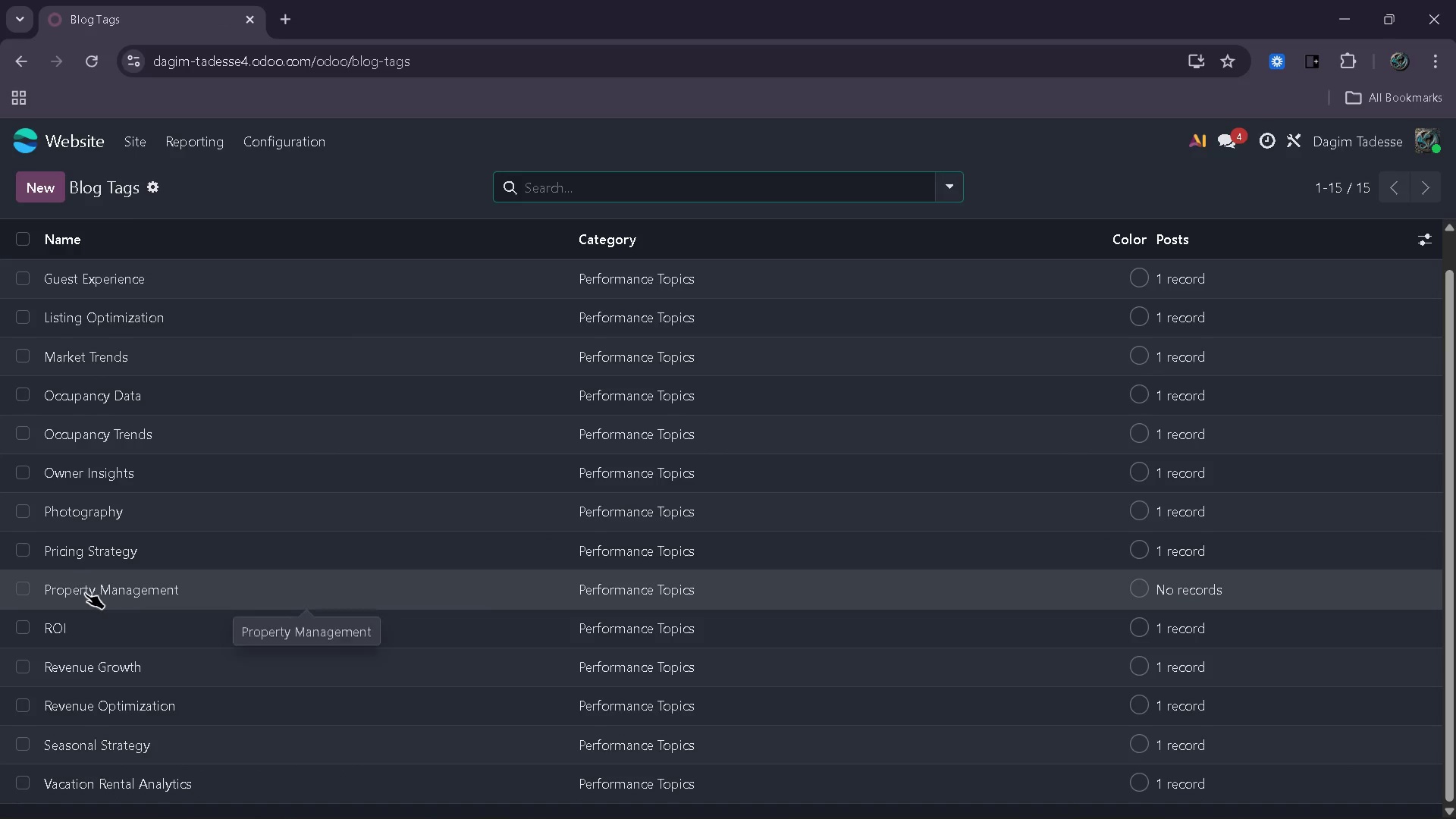 
left_click([24, 588])
 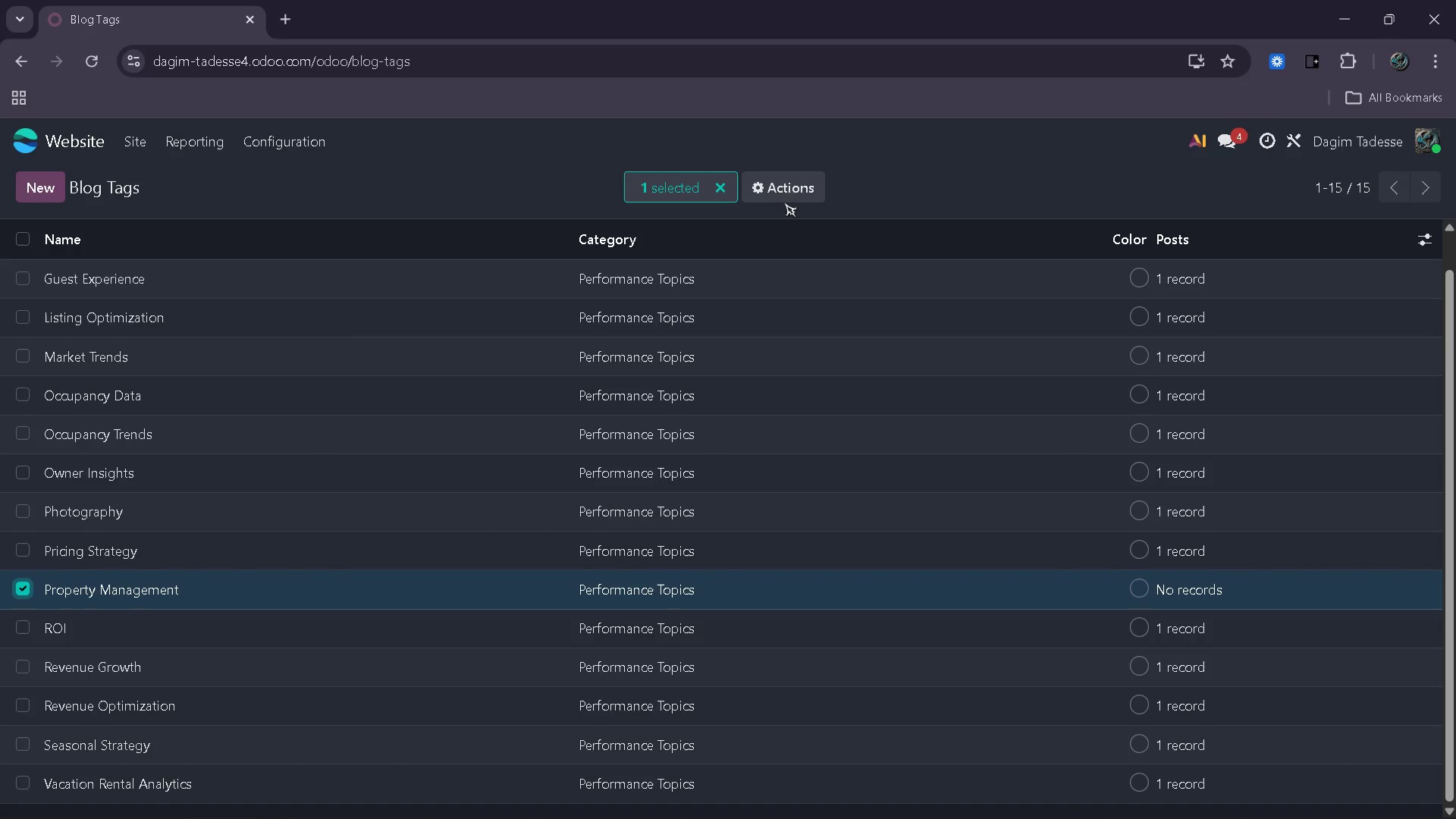 
left_click([792, 183])
 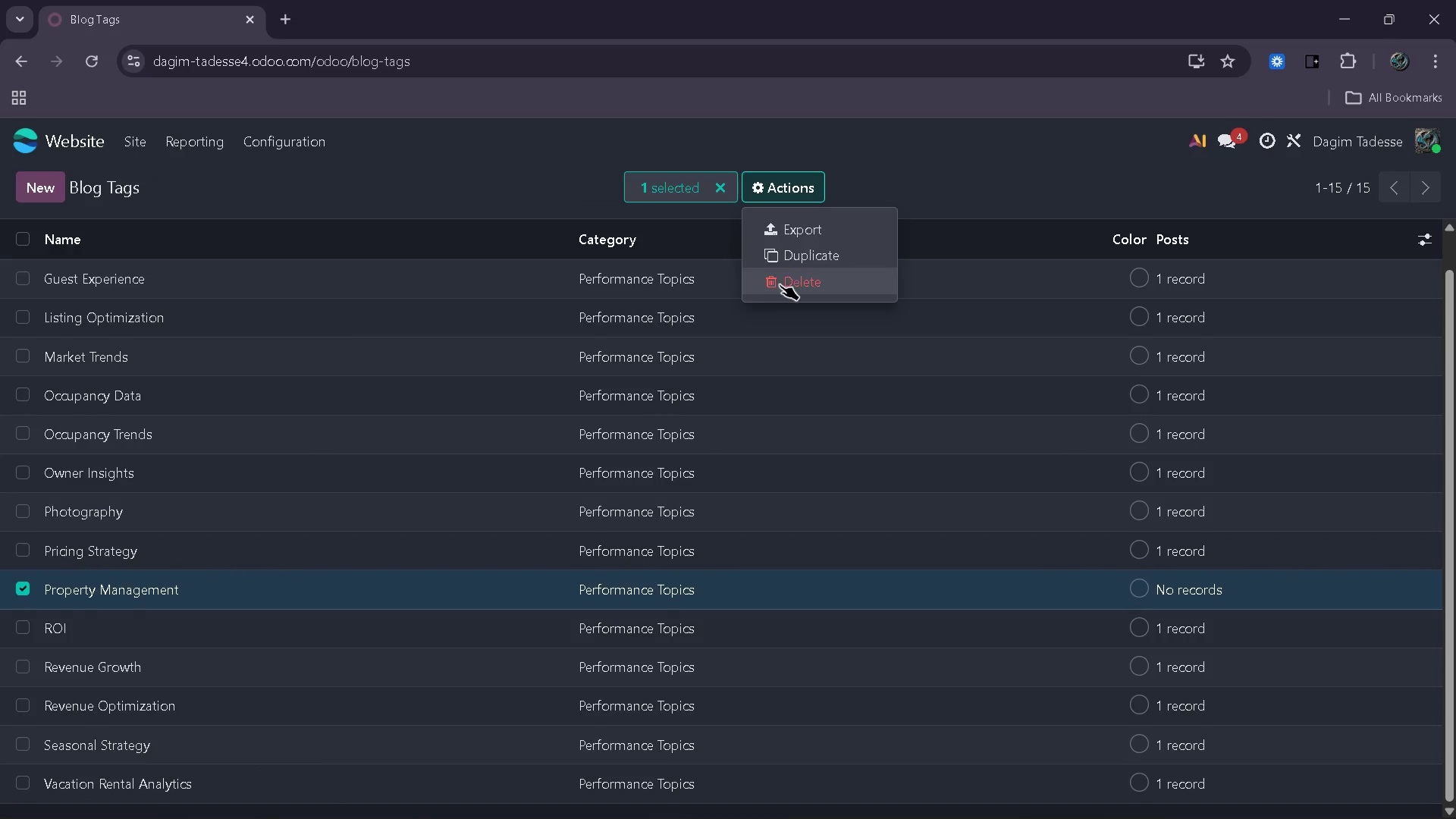 
left_click([779, 286])
 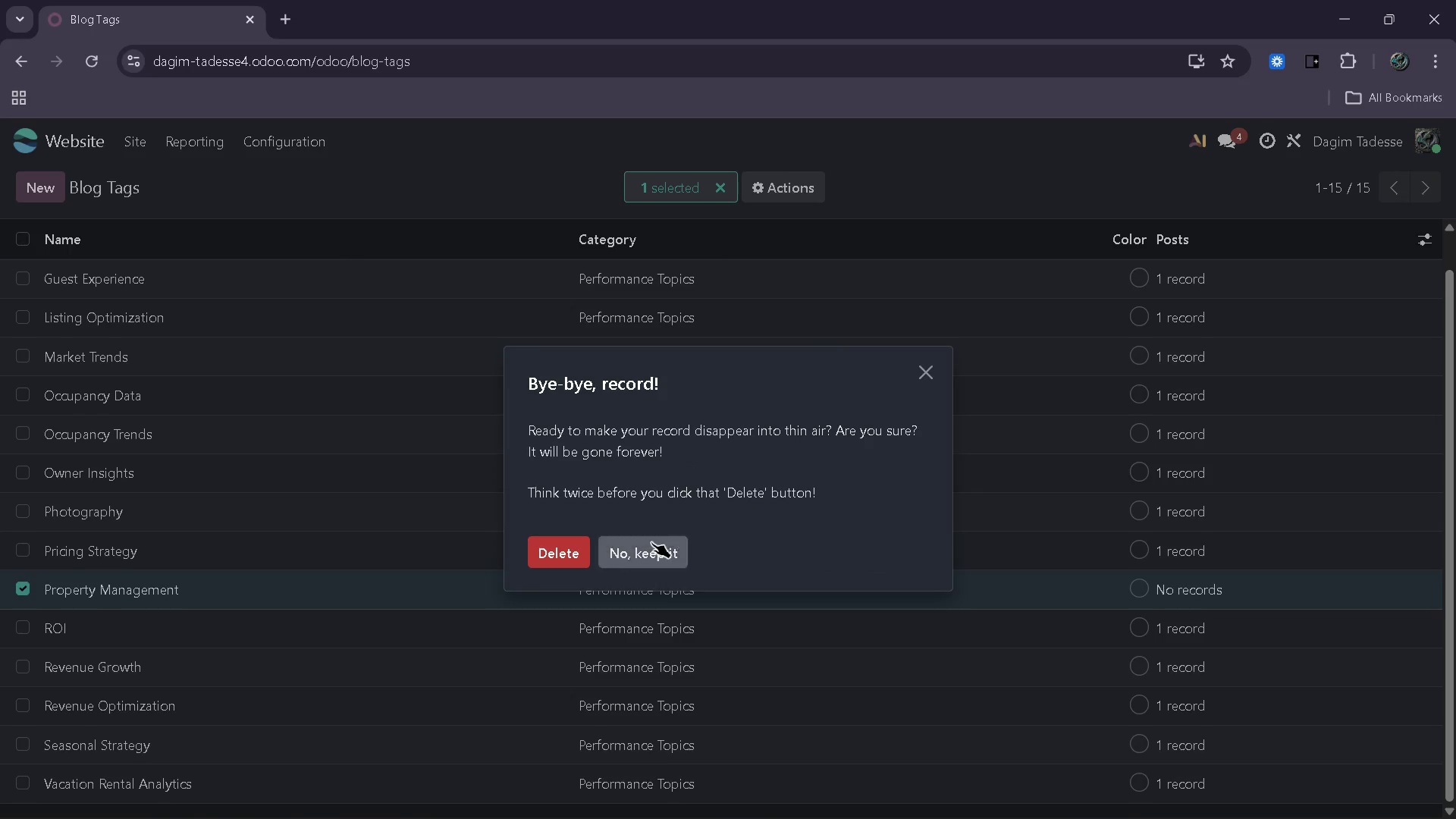 
left_click([577, 558])
 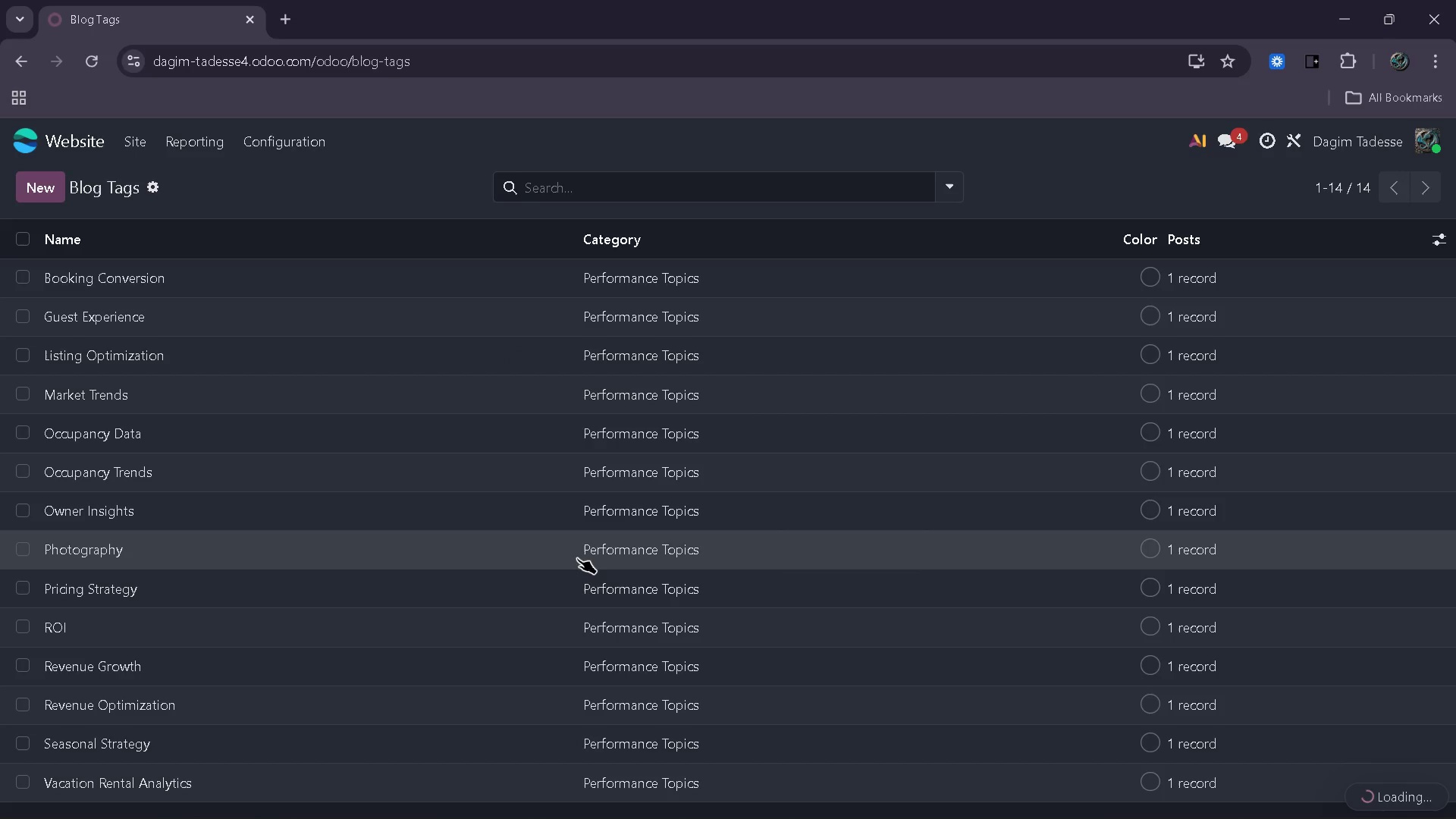 
scroll: coordinate [577, 558], scroll_direction: up, amount: 1.0
 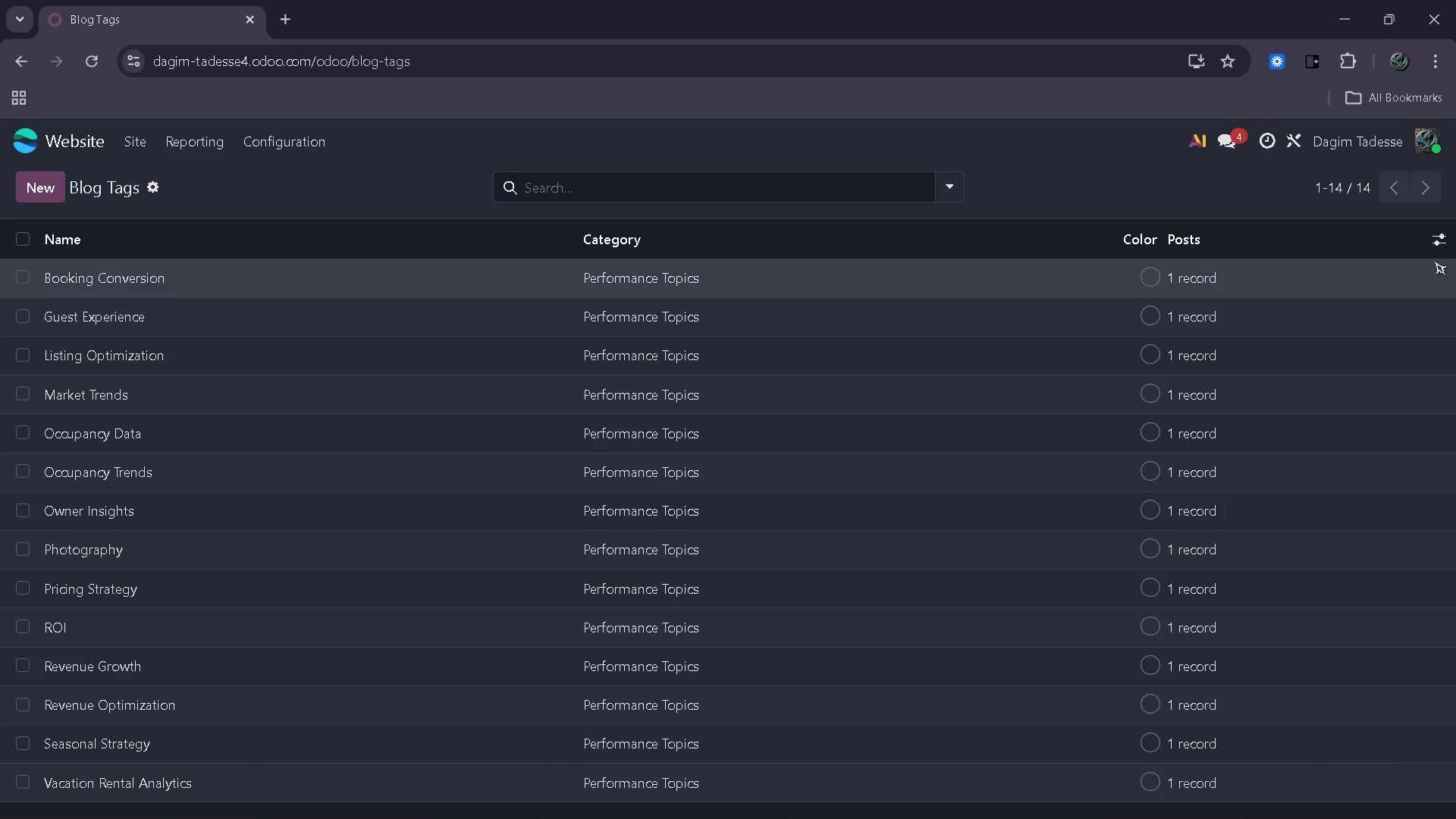 
left_click([1445, 253])
 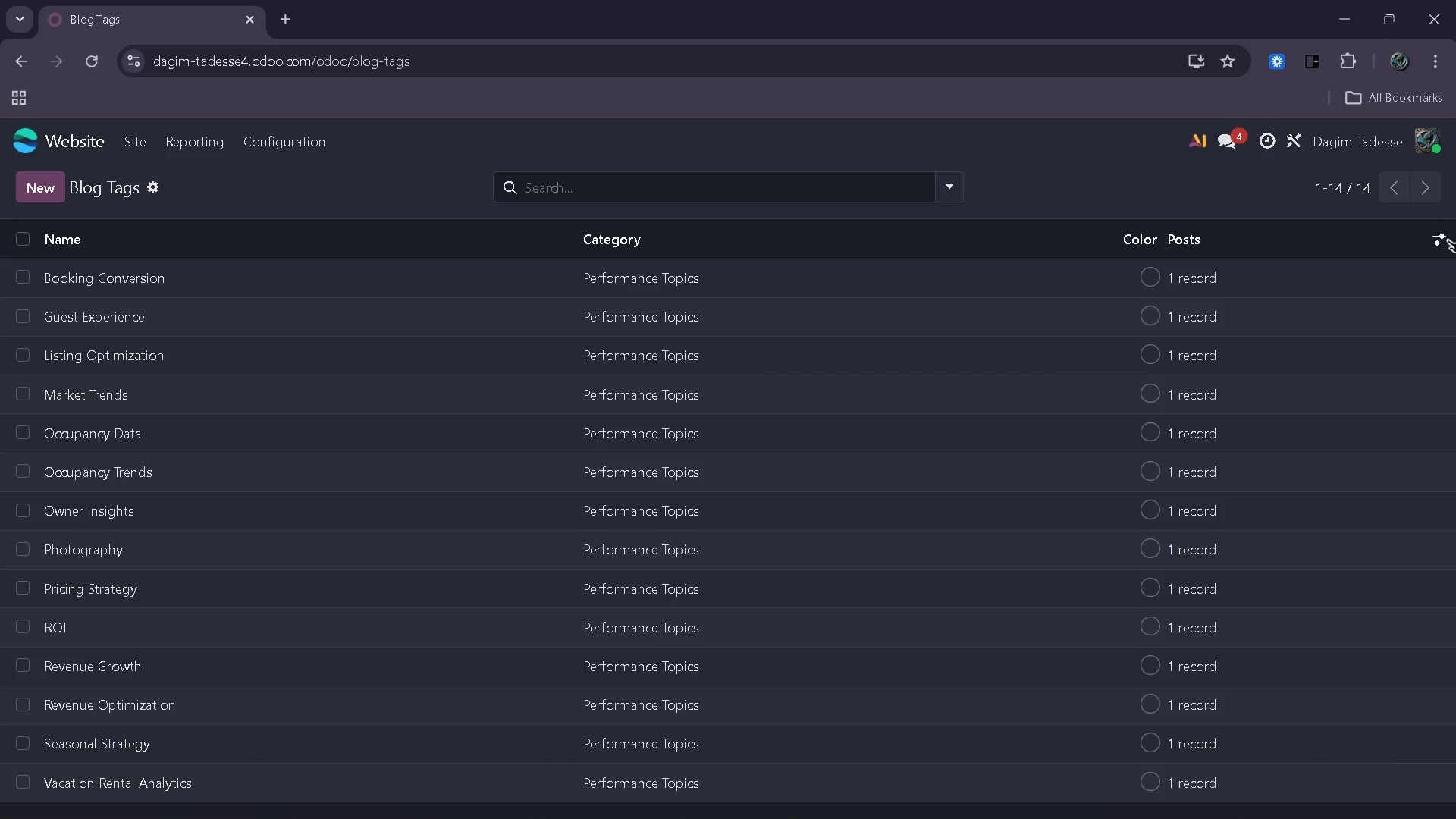 
left_click([1448, 240])
 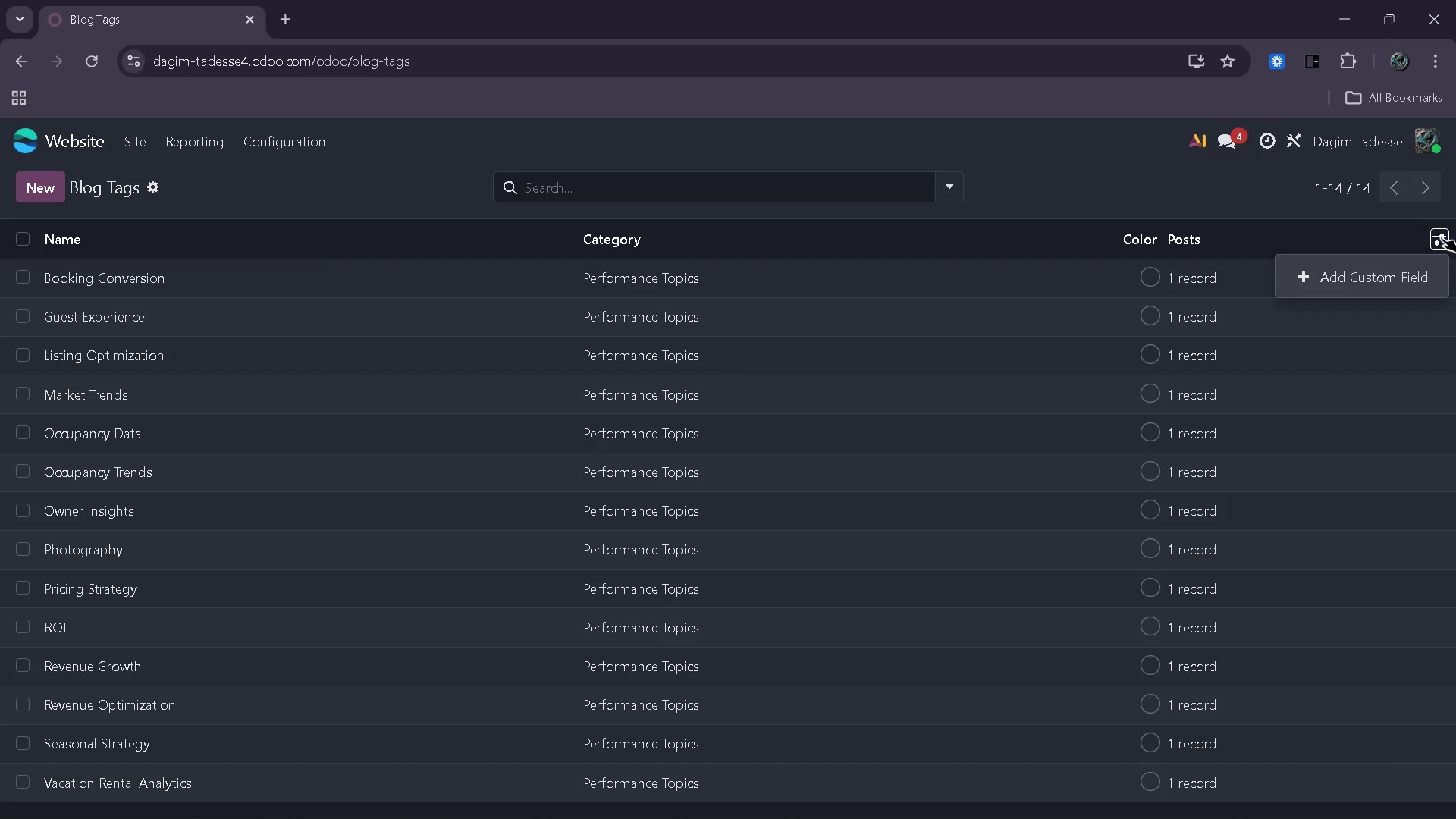 
left_click([1441, 237])
 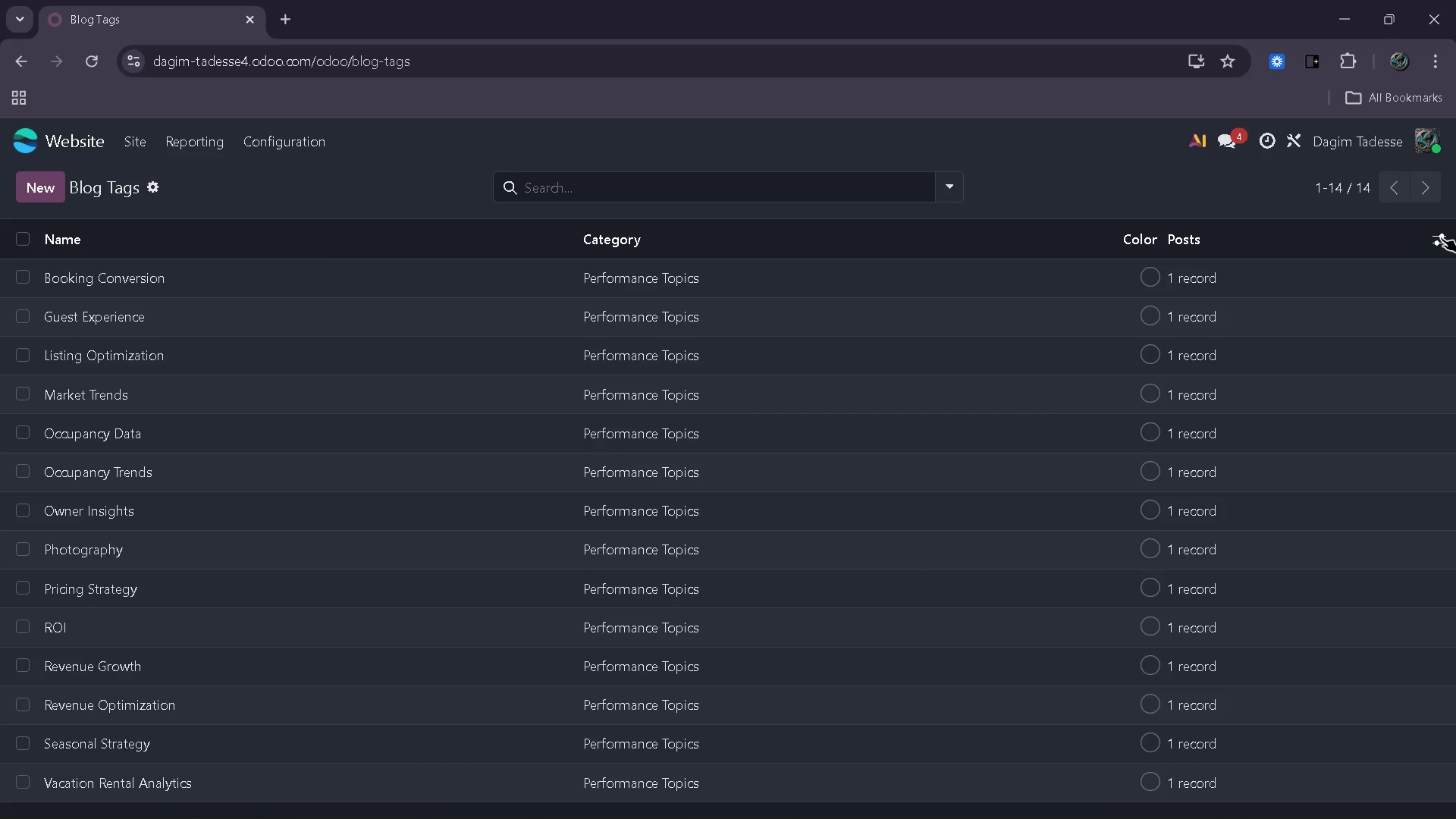 
left_click([1441, 237])
 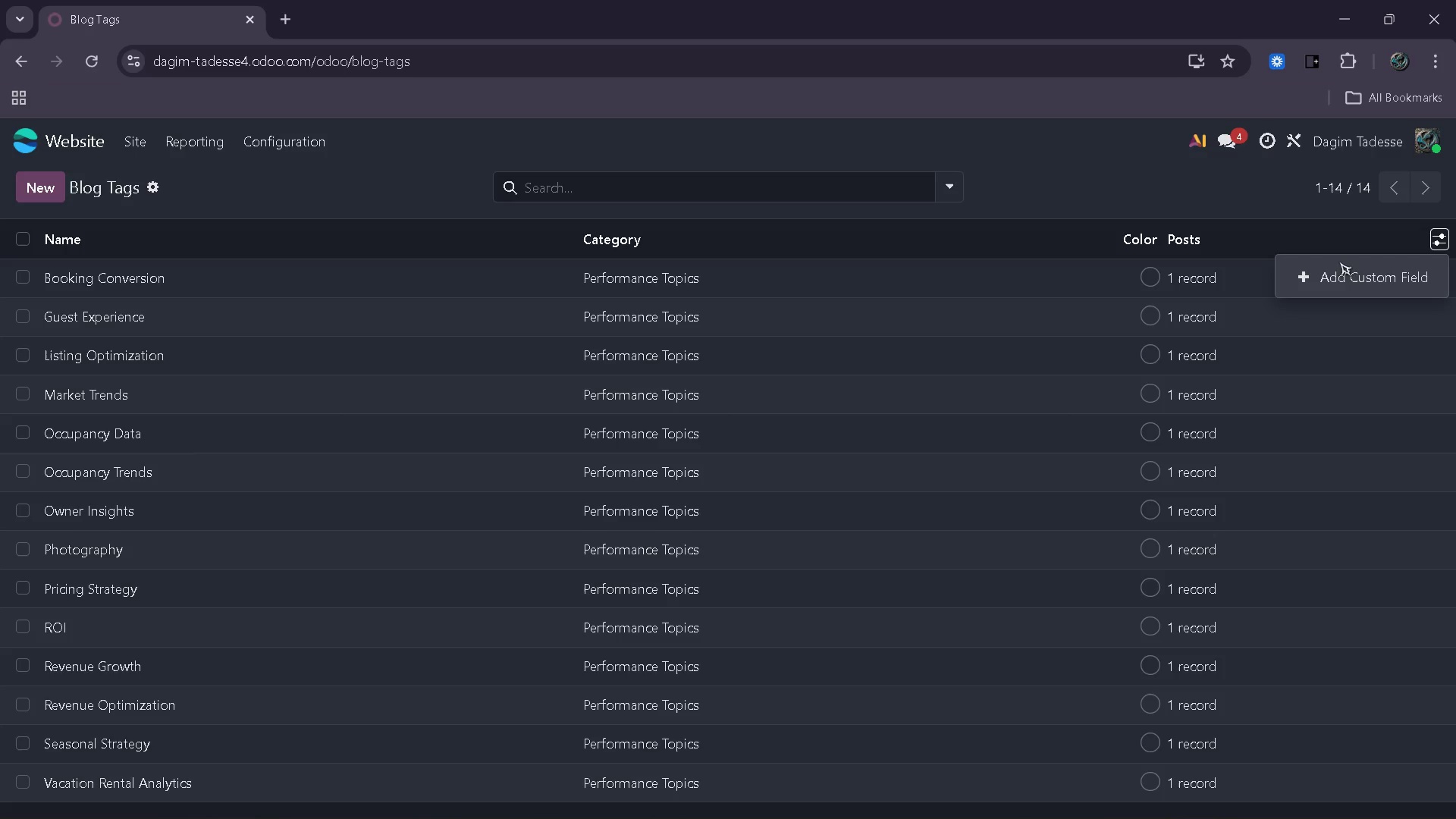 
left_click([1337, 265])
 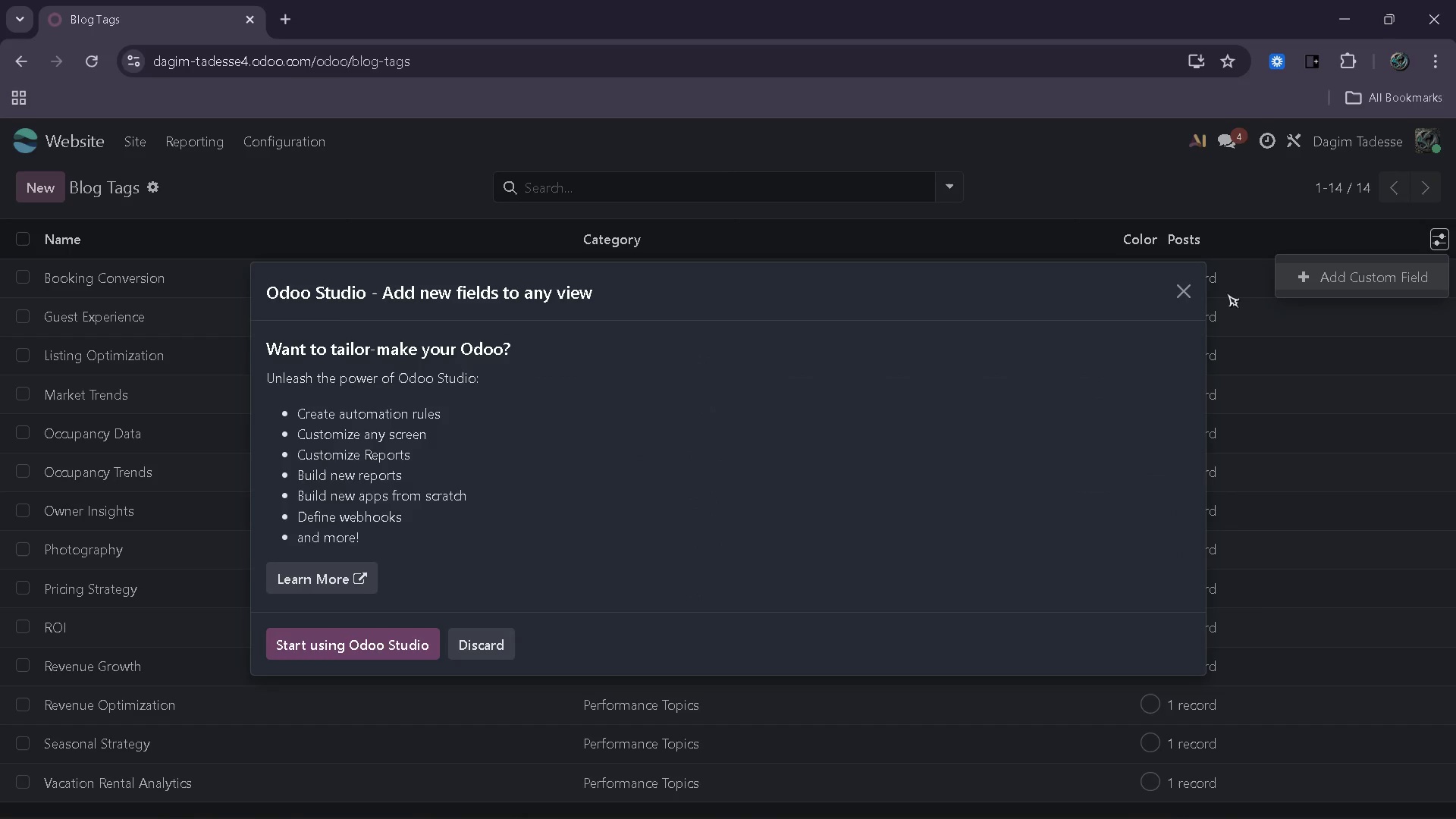 
left_click([1172, 293])
 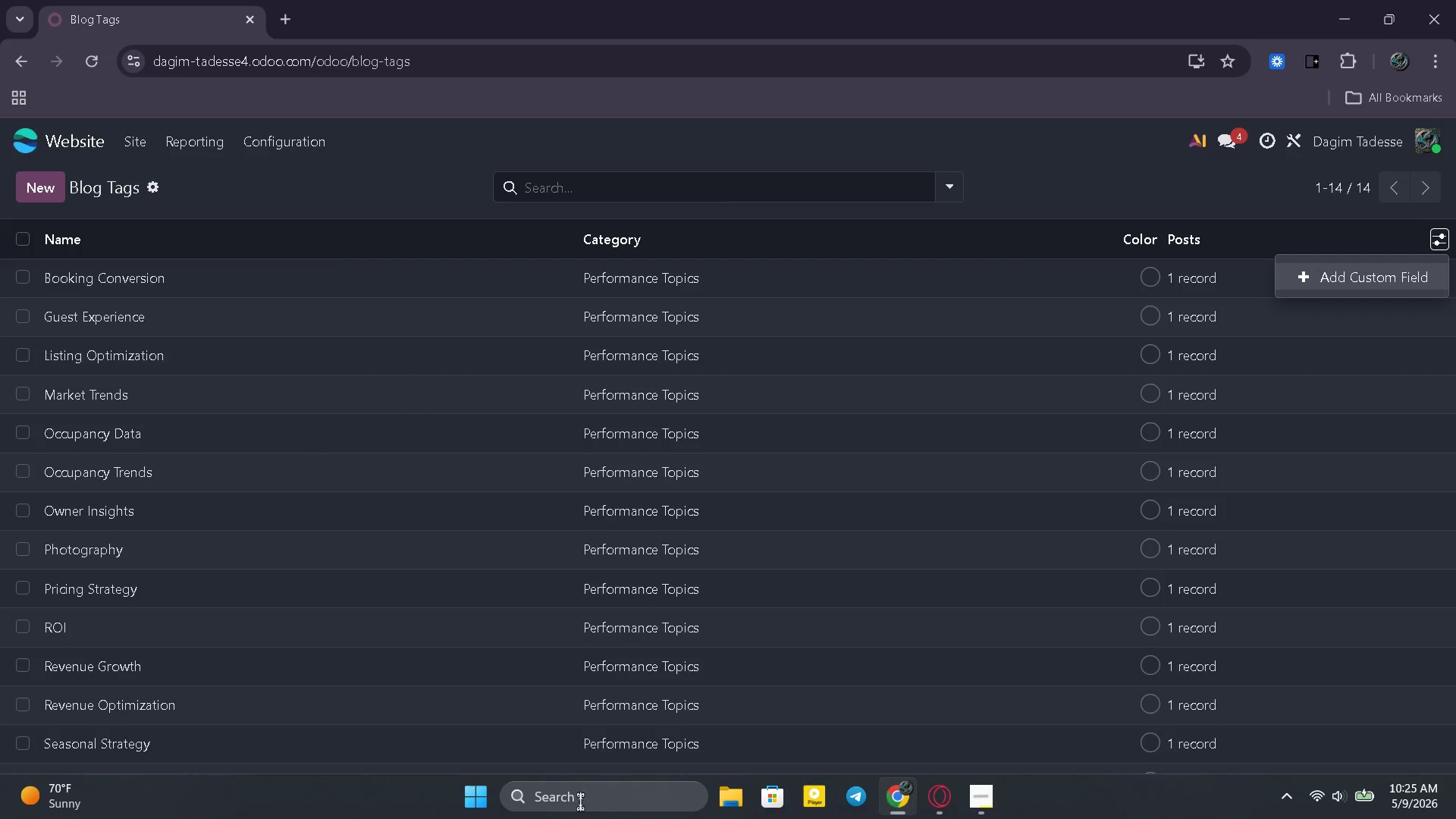 
wait(7.0)
 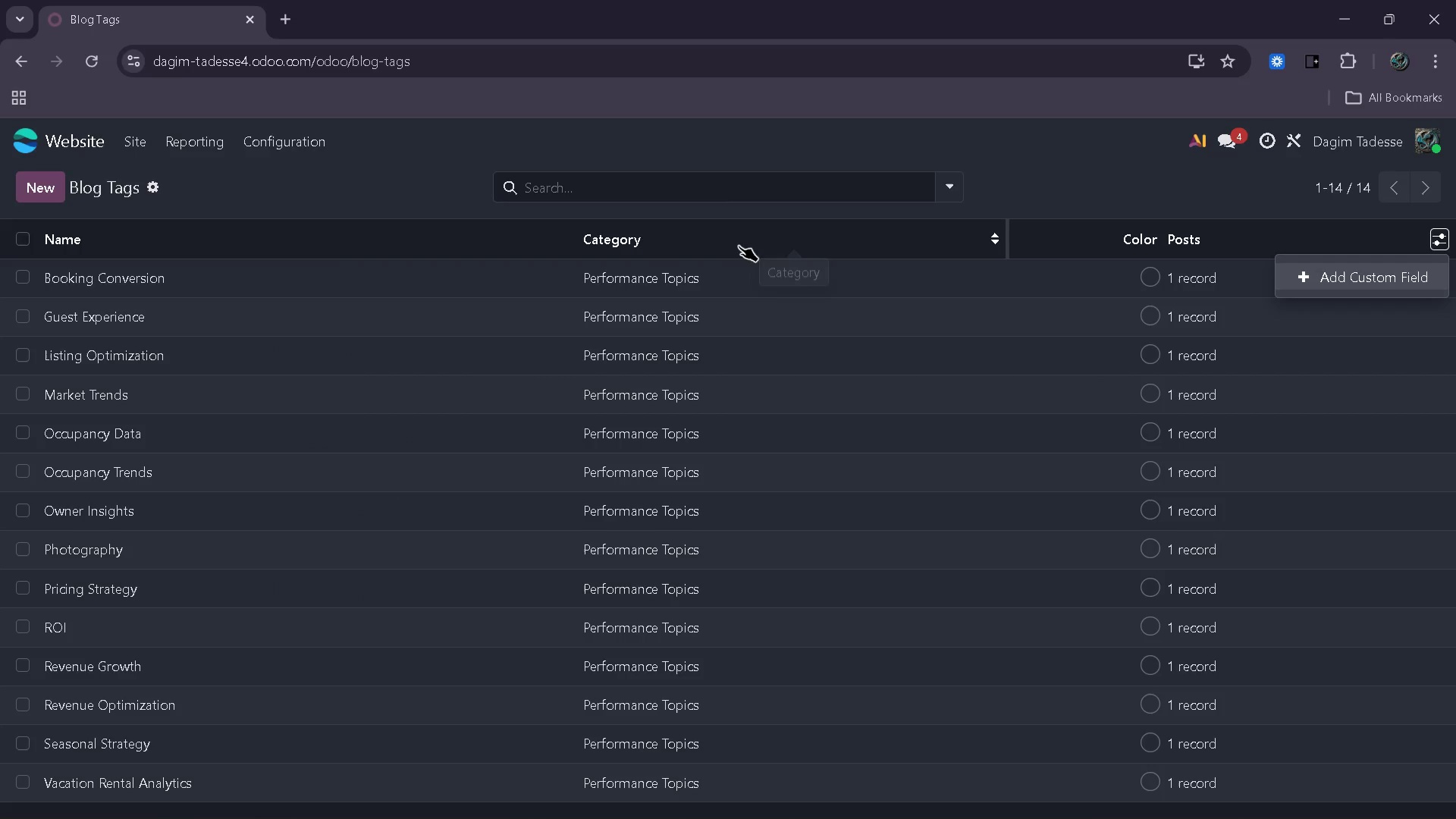 
left_click([24, 46])
 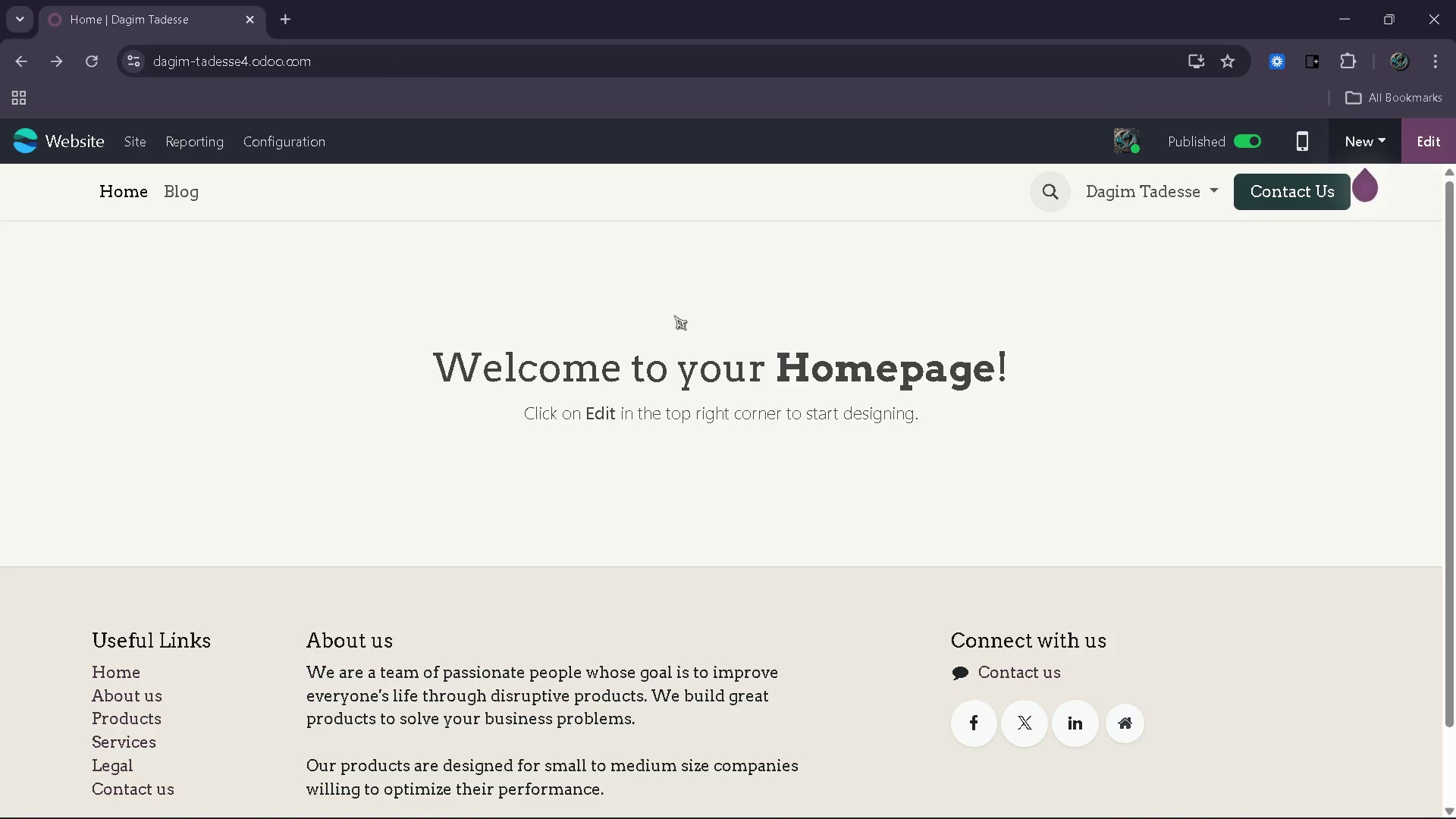 
double_click([195, 187])
 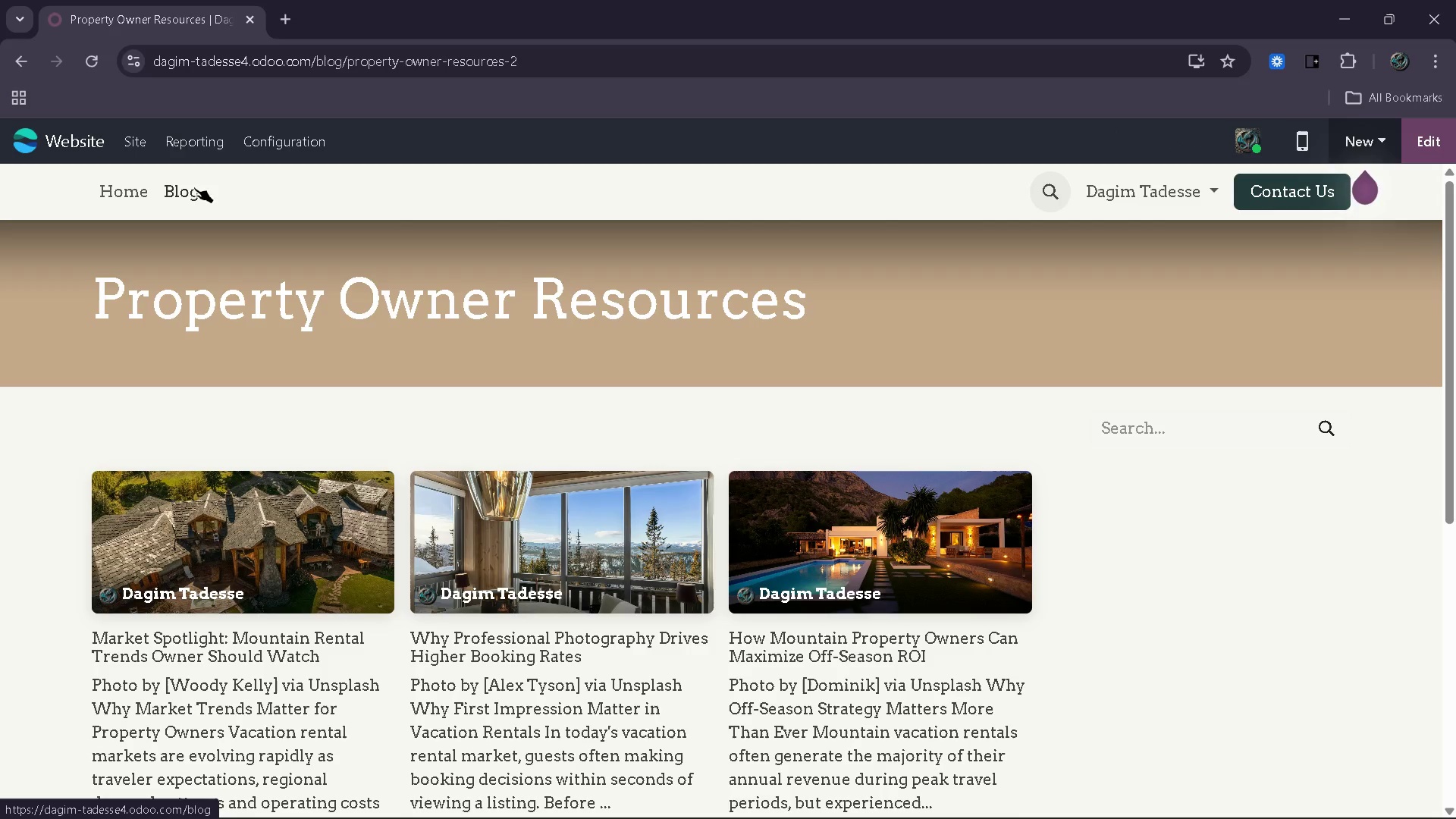 
scroll: coordinate [582, 403], scroll_direction: down, amount: 11.0
 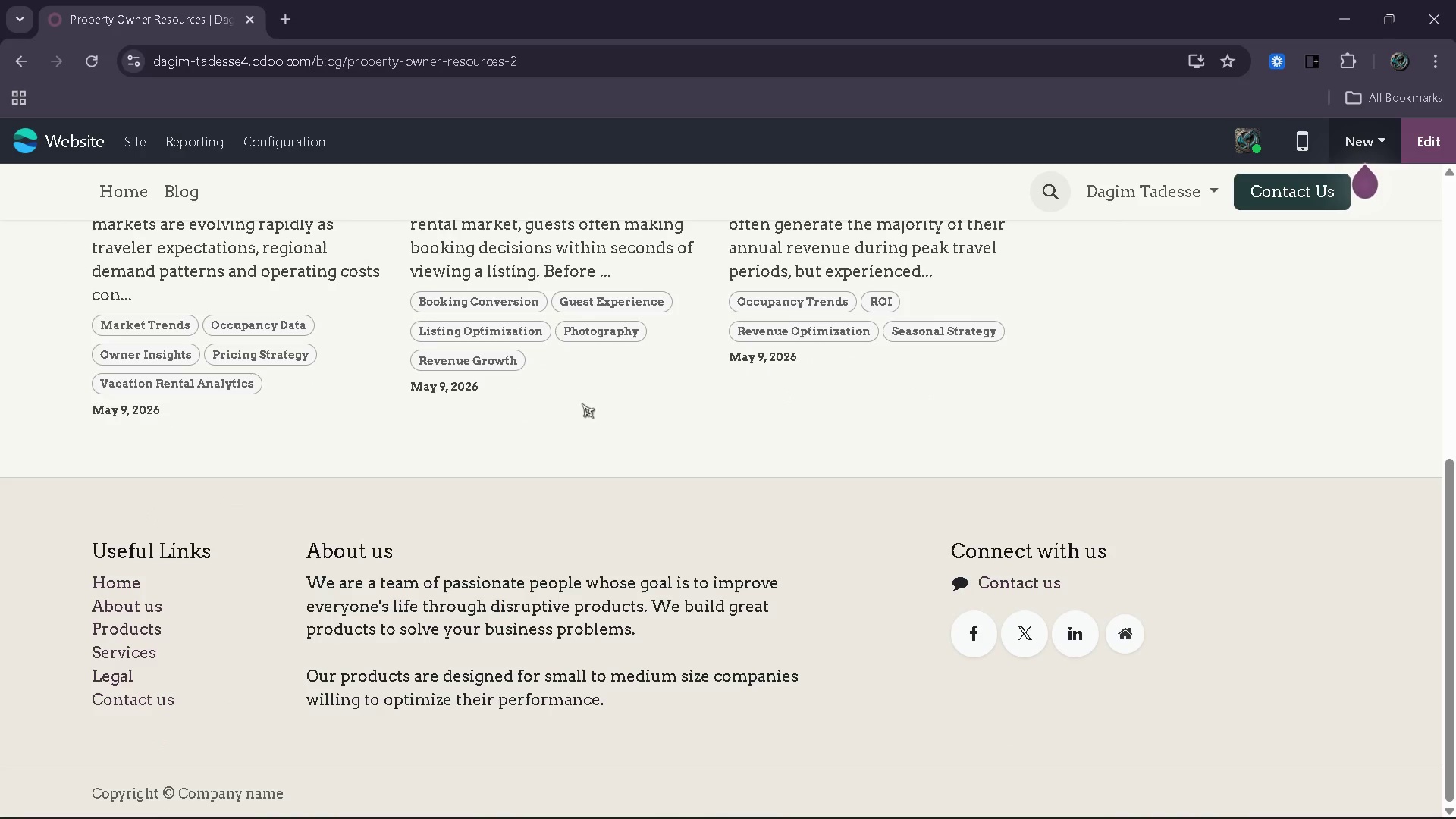 
scroll: coordinate [582, 403], scroll_direction: up, amount: 4.0
 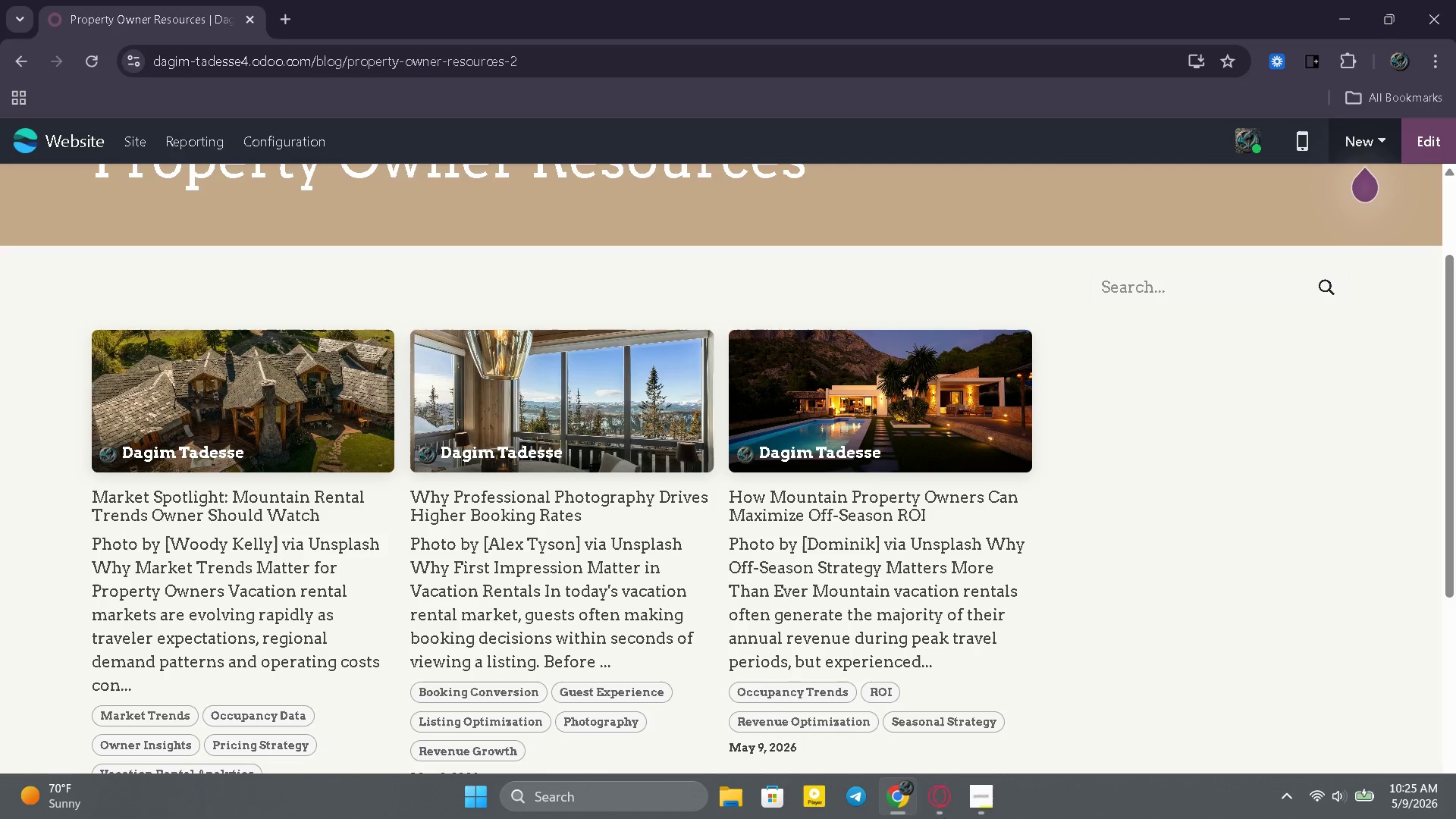 